 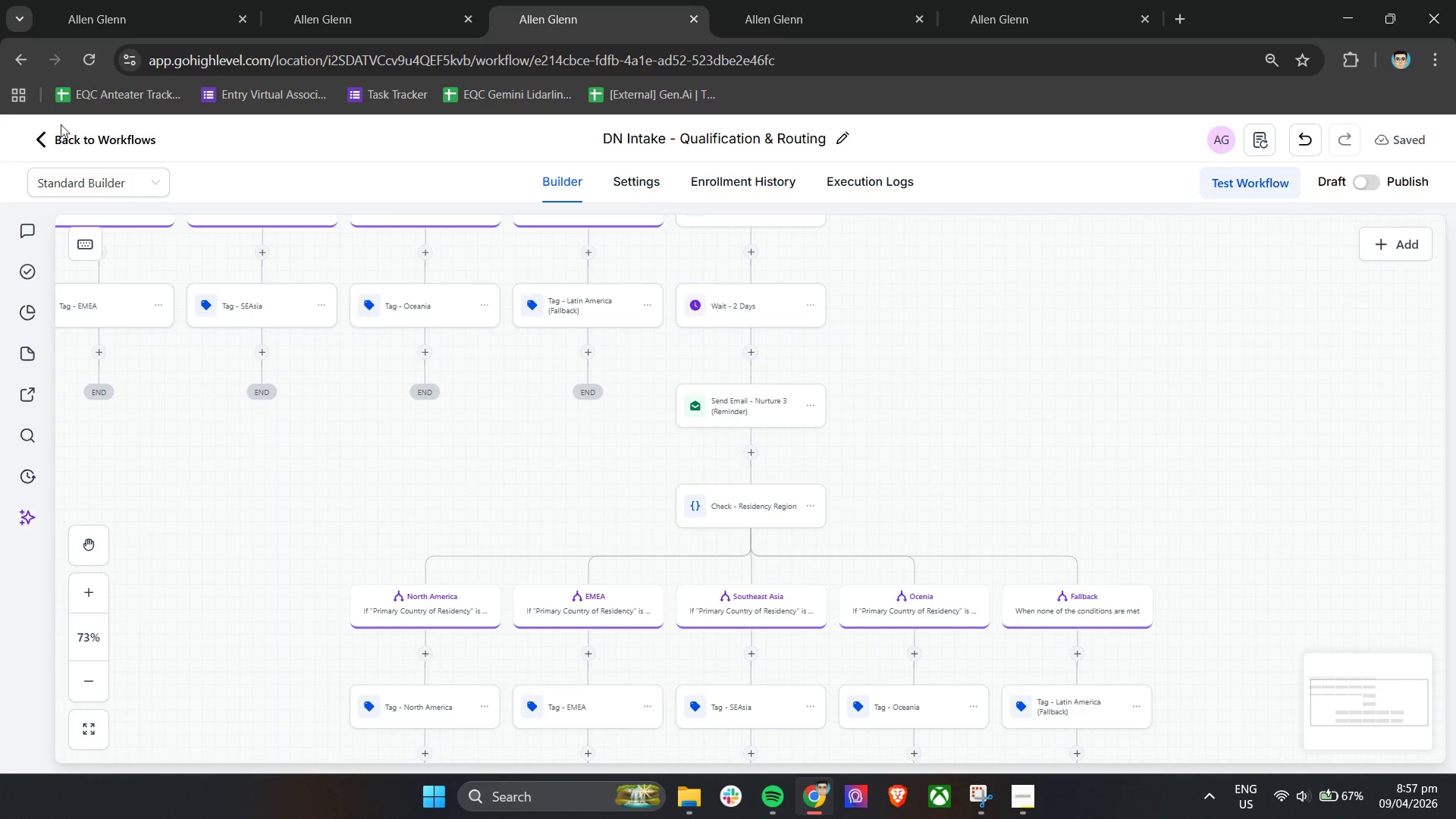 
left_click([46, 139])
 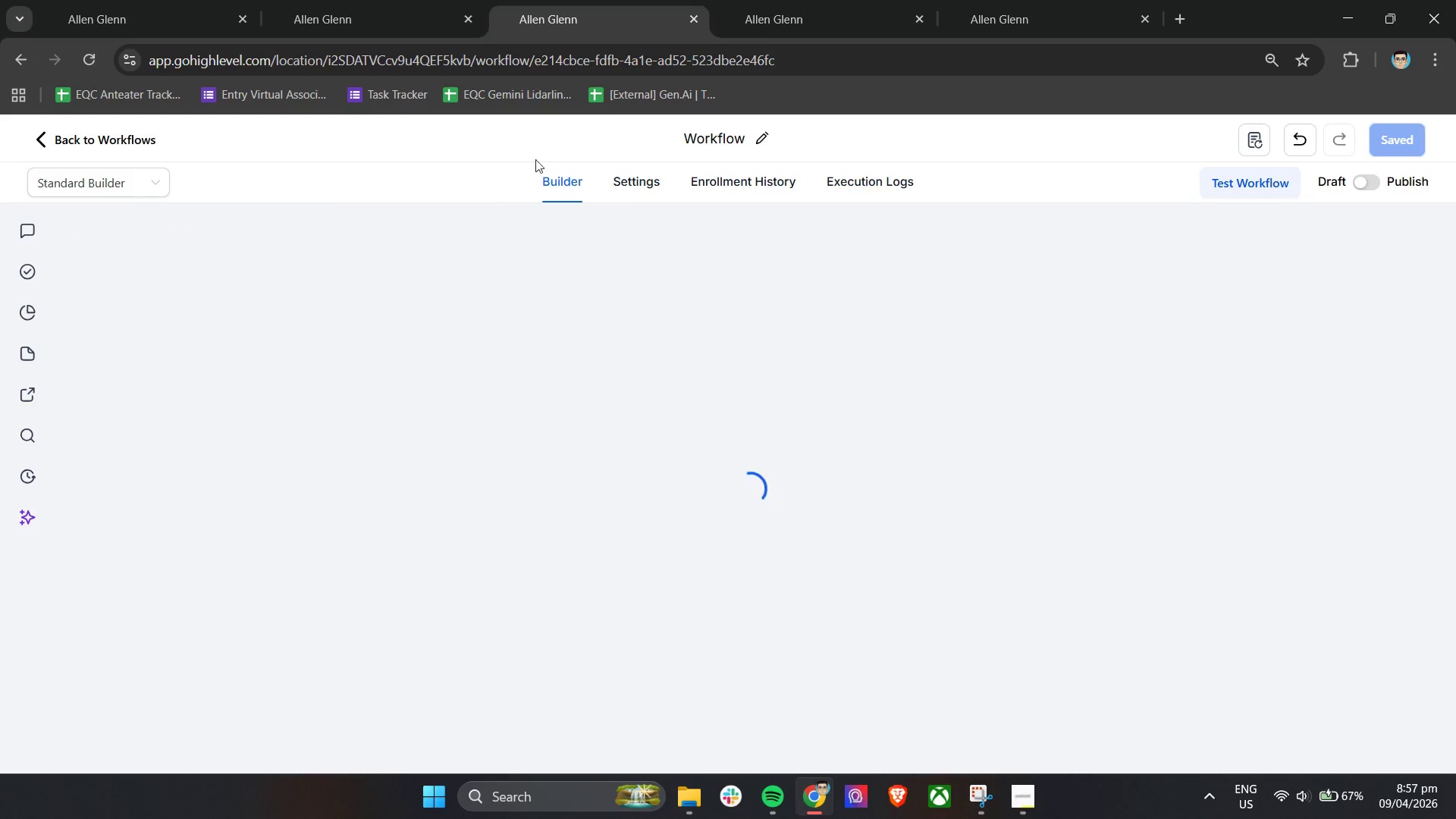 
left_click([792, 0])
 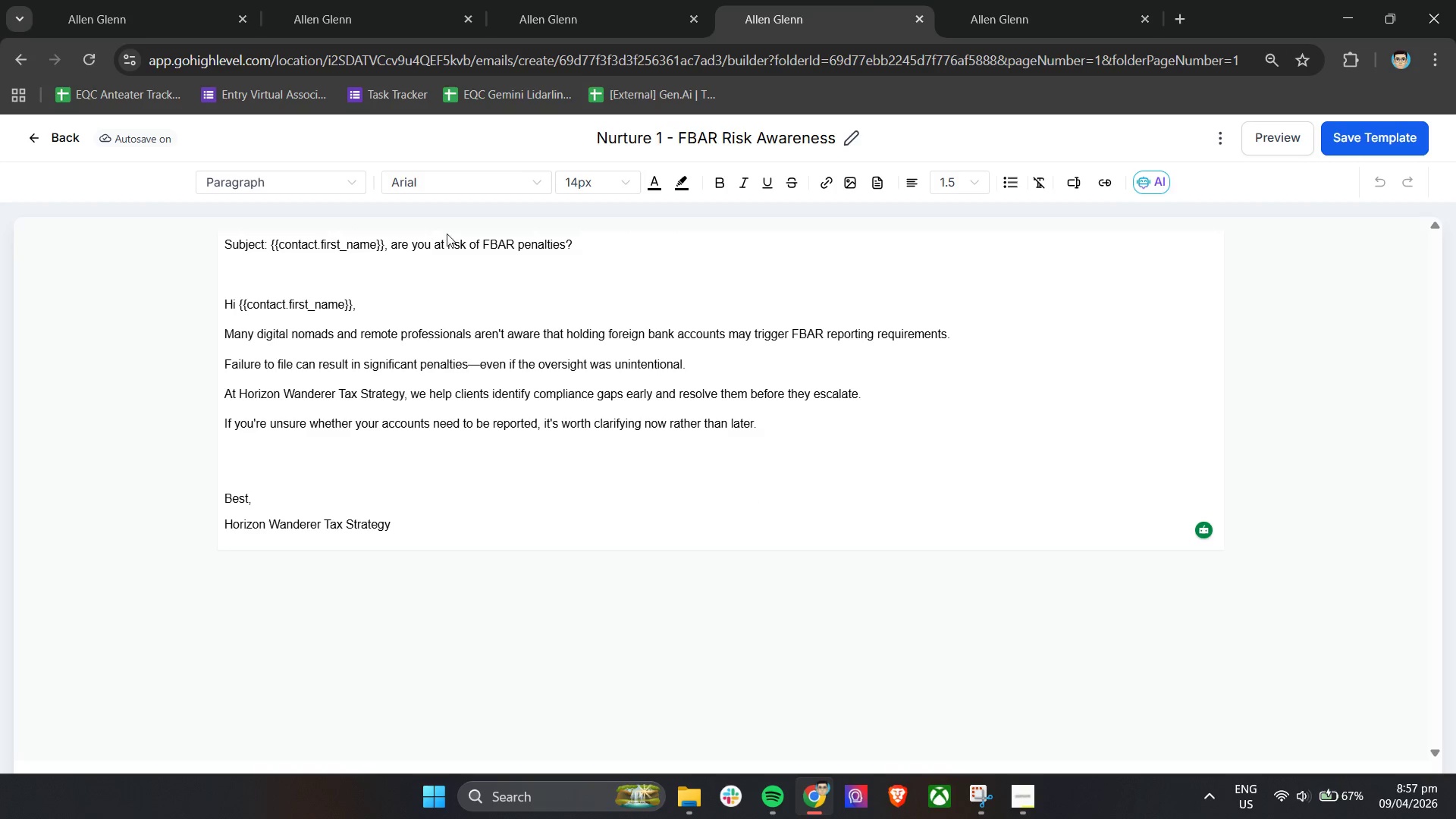 
left_click([1011, 0])
 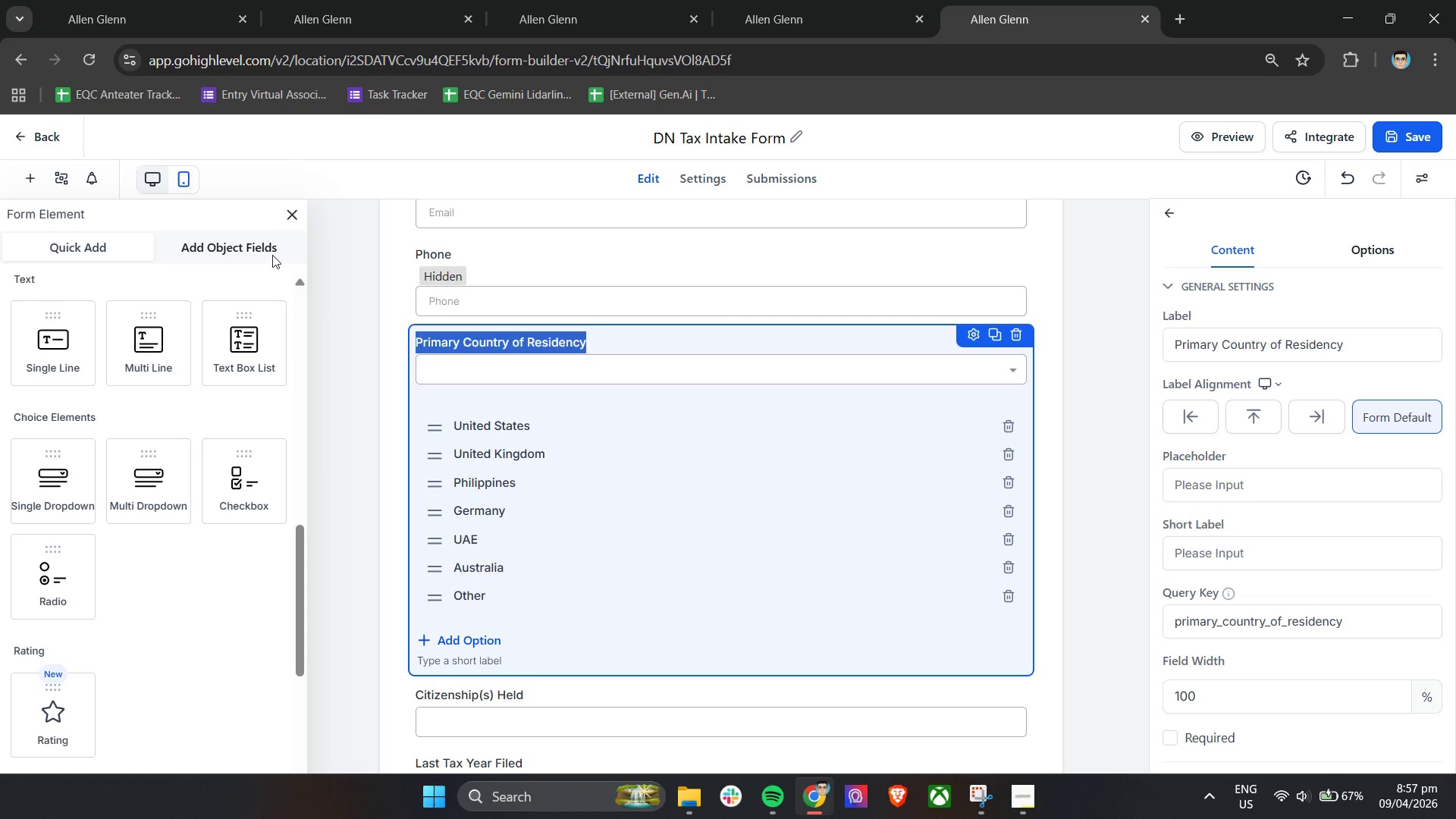 
left_click([378, 0])
 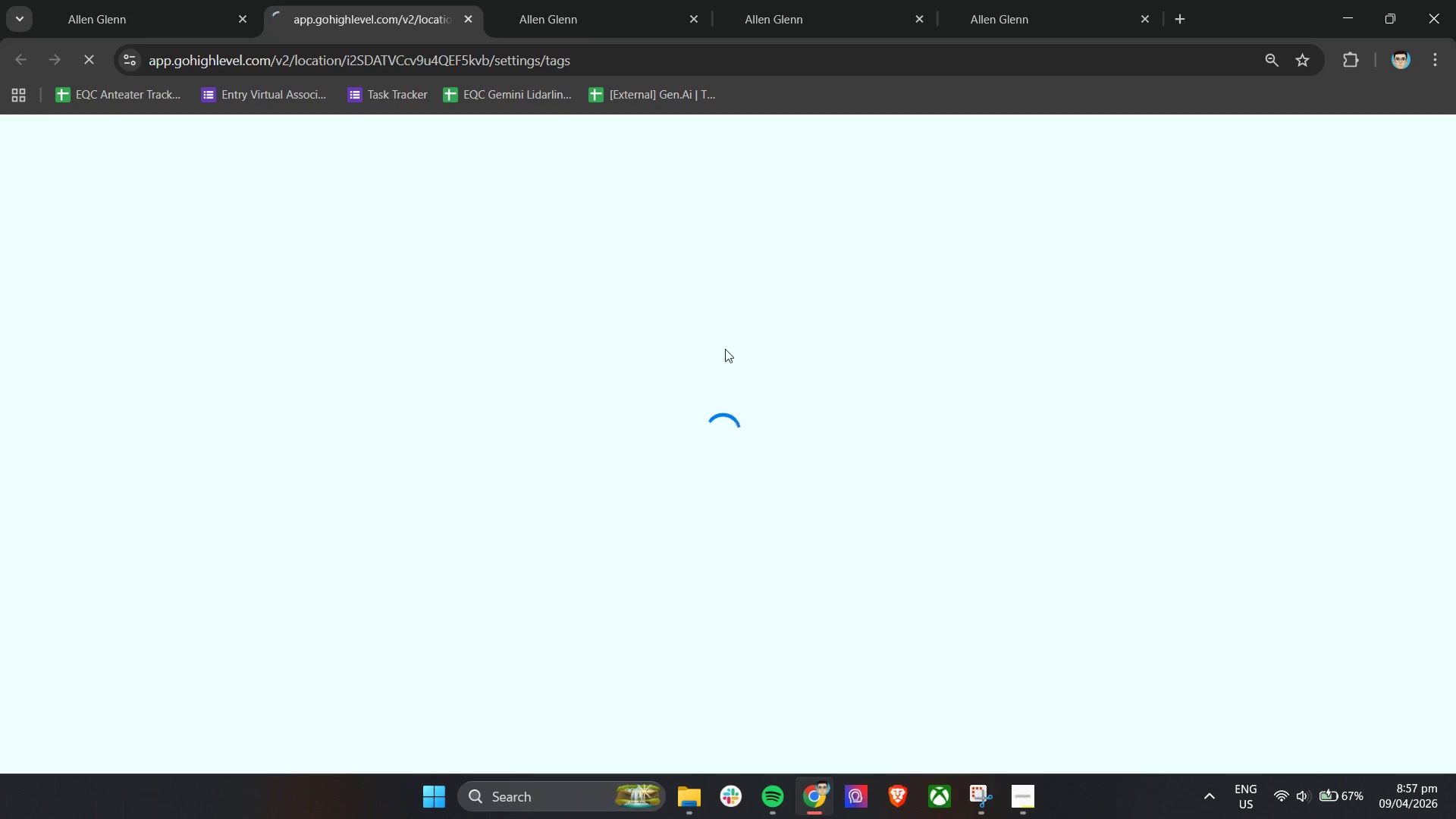 
left_click([1010, 806])